 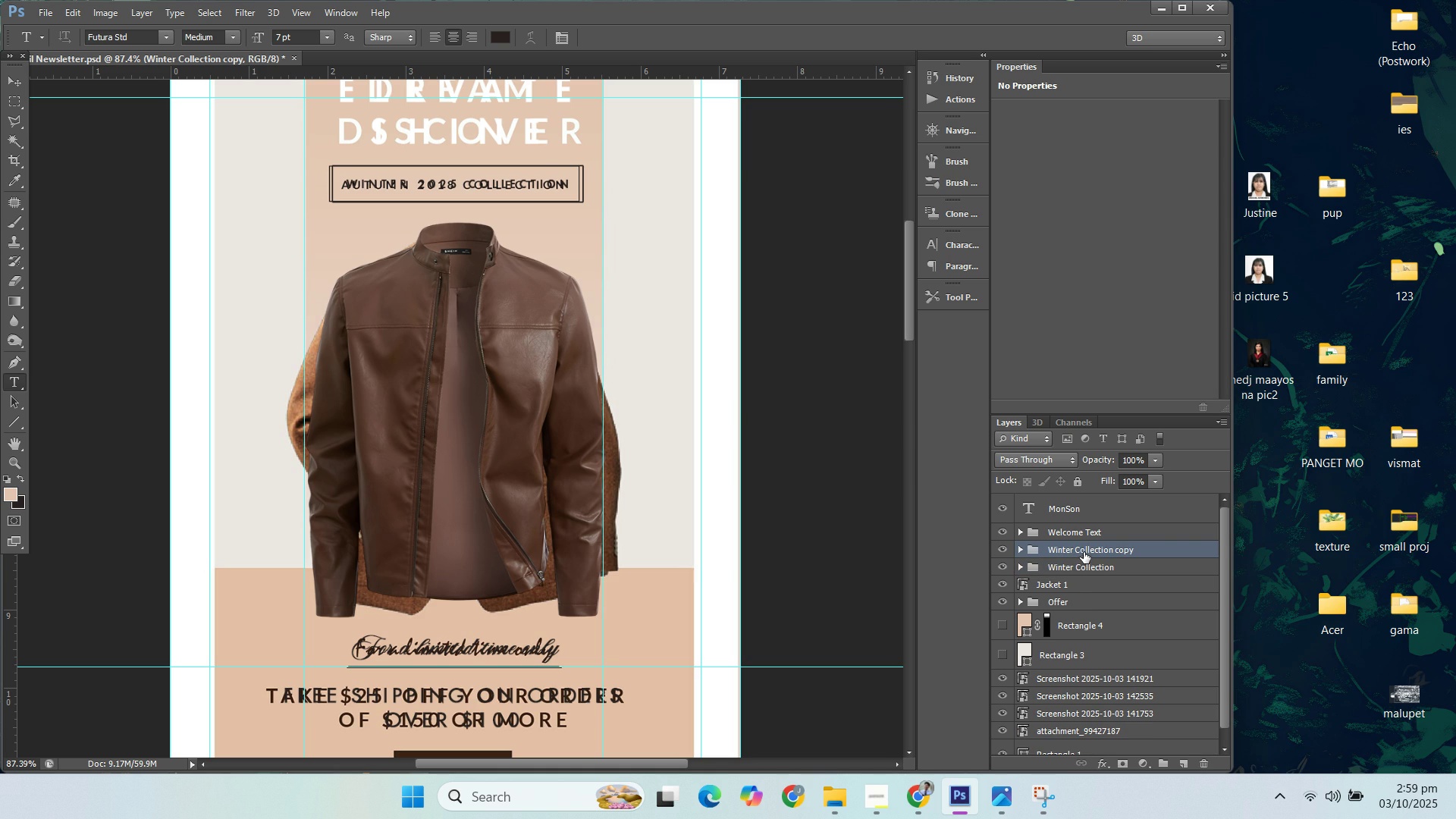 
left_click([1082, 535])
 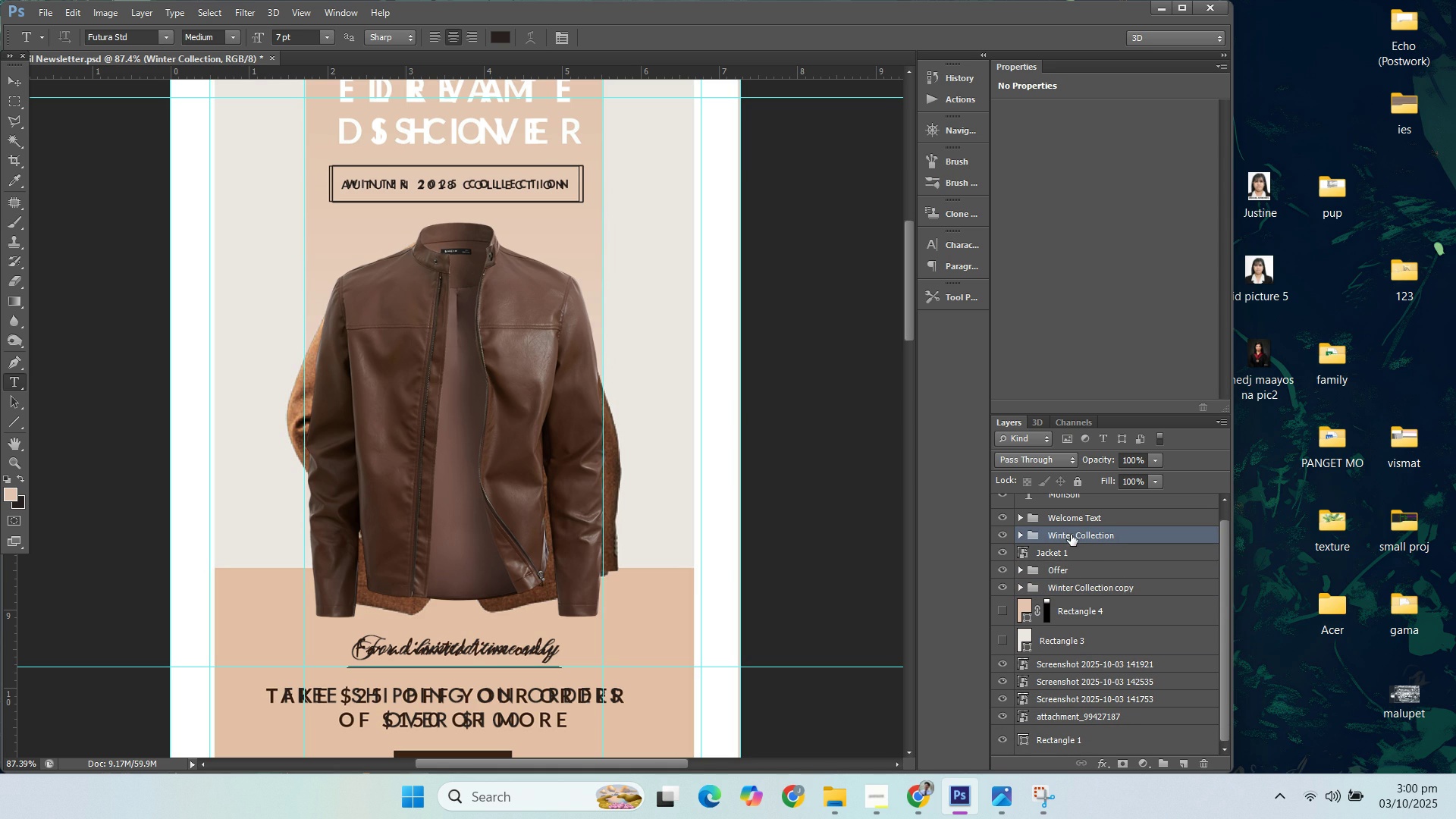 
mouse_move([1034, 522])
 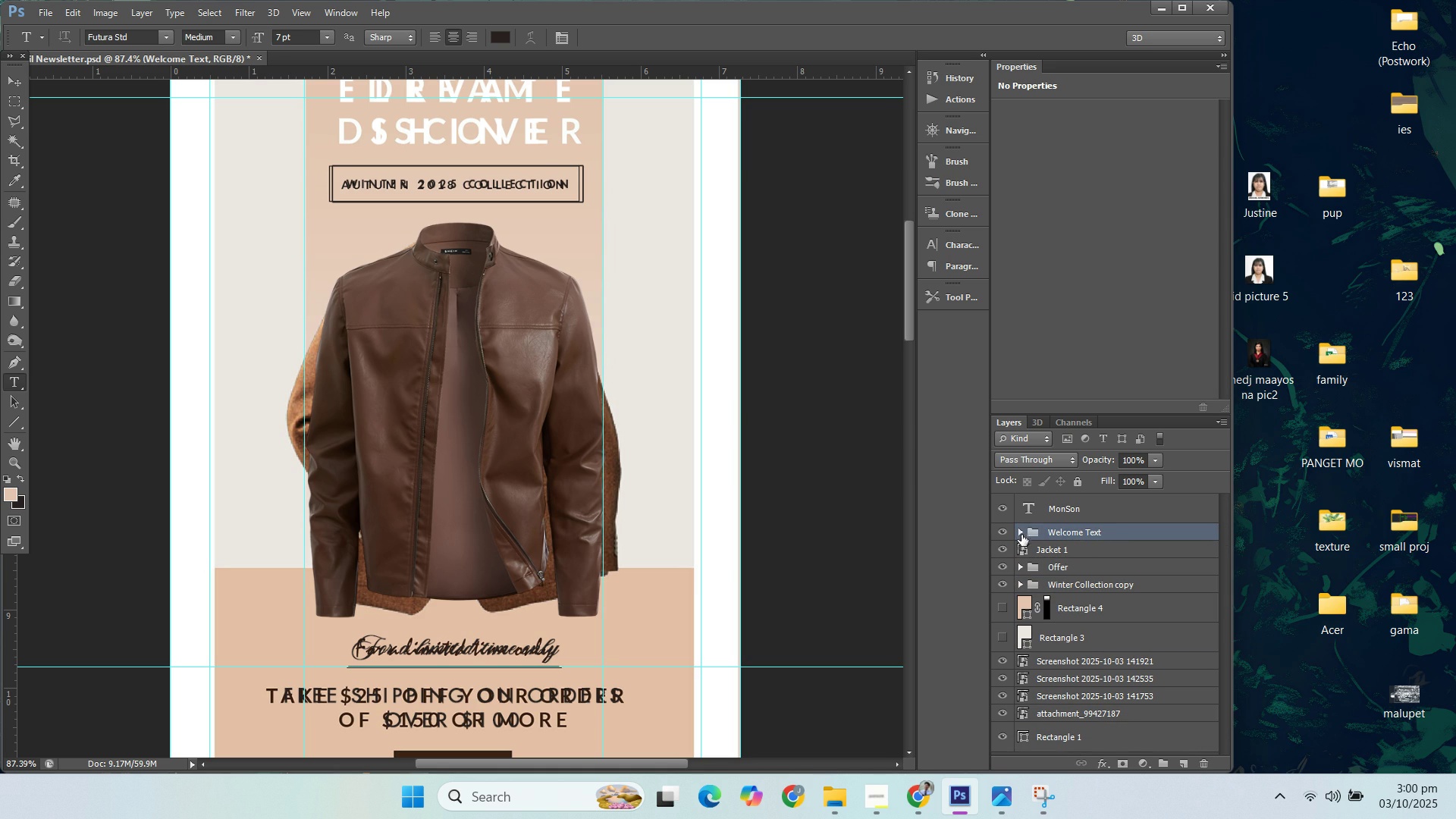 
left_click([1022, 534])
 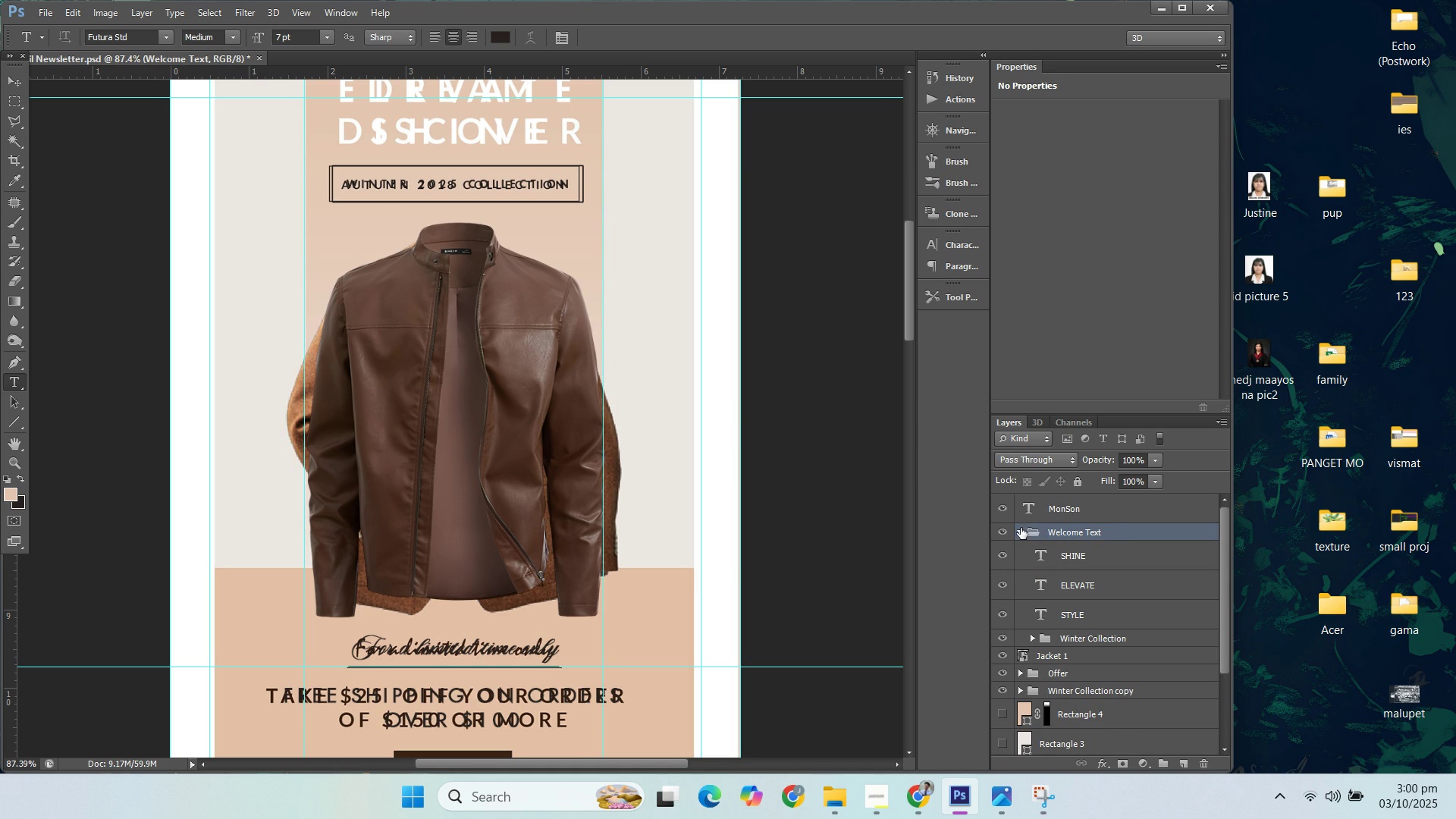 
left_click([1021, 532])
 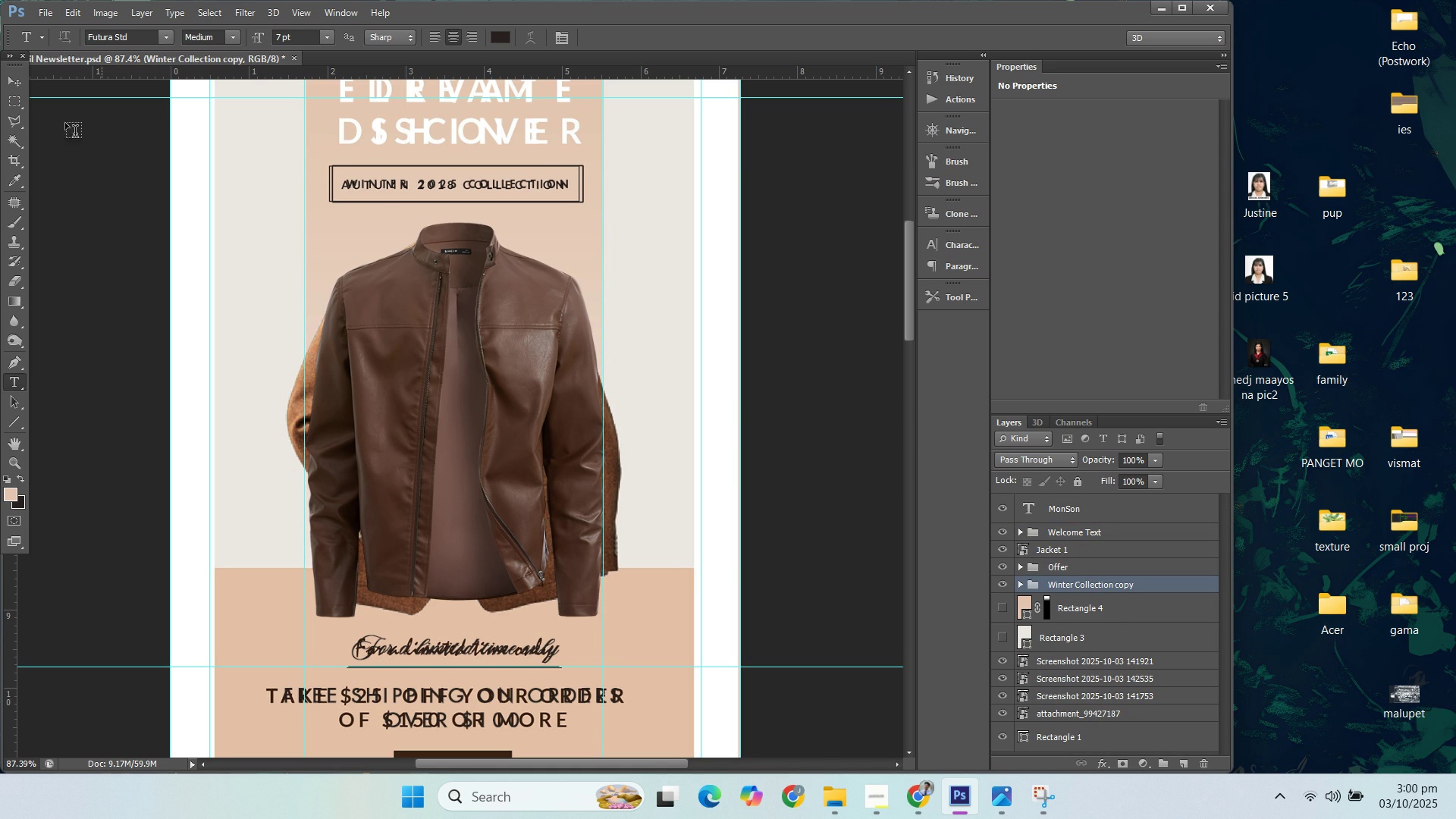 
left_click([9, 74])
 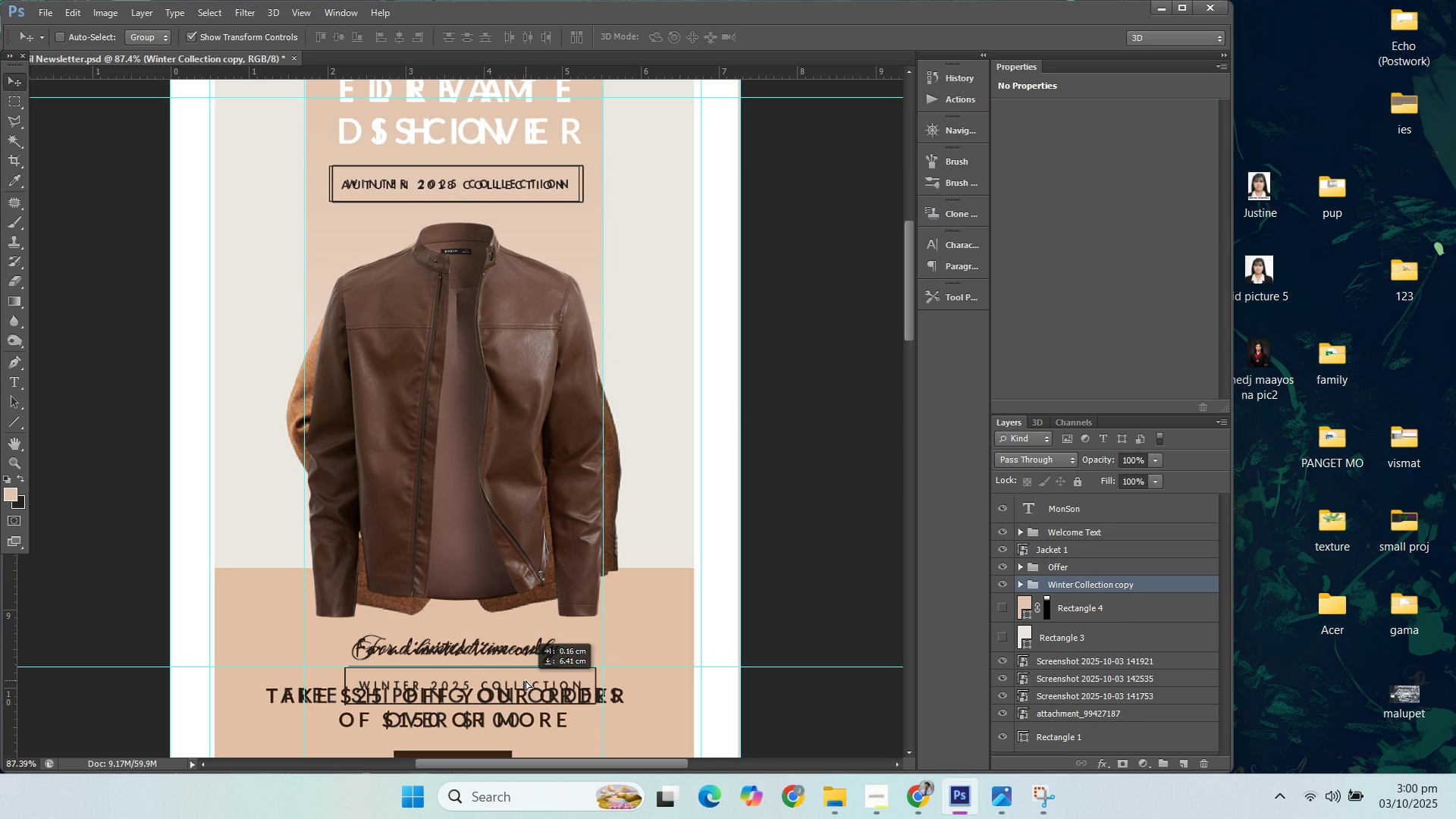 
scroll: coordinate [529, 568], scroll_direction: down, amount: 15.0